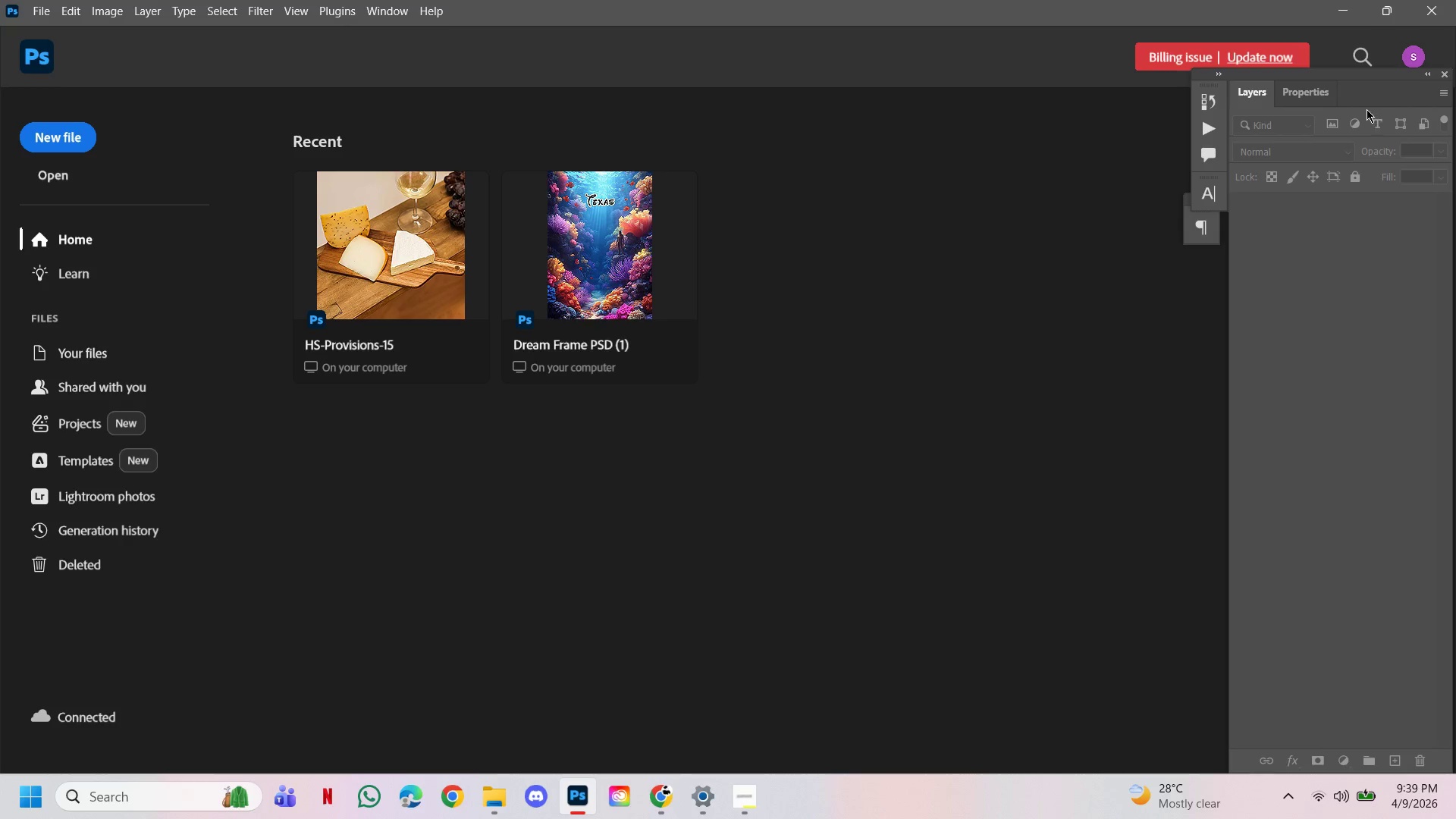 
left_click([1438, 0])
 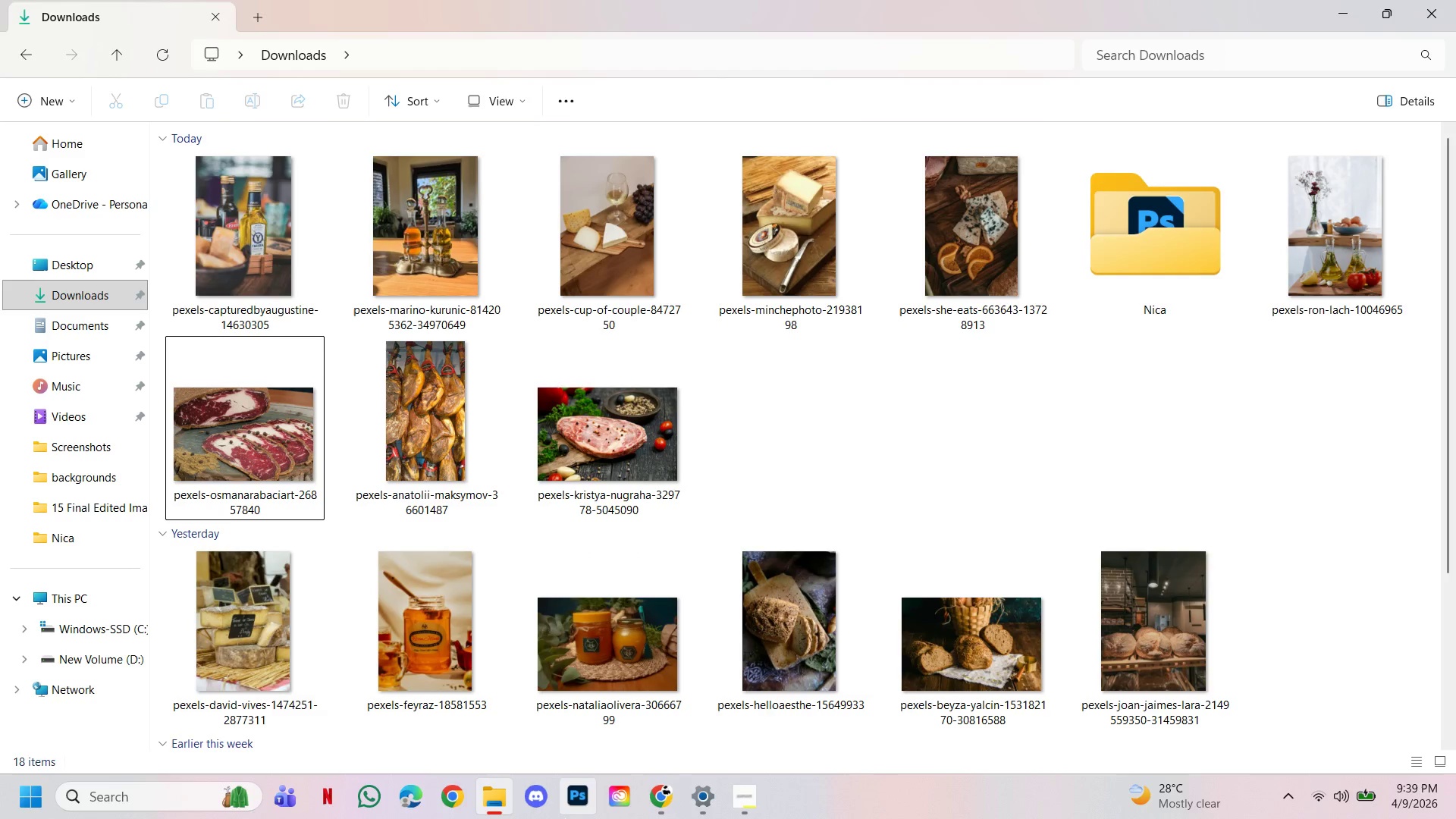 
left_click([573, 805])
 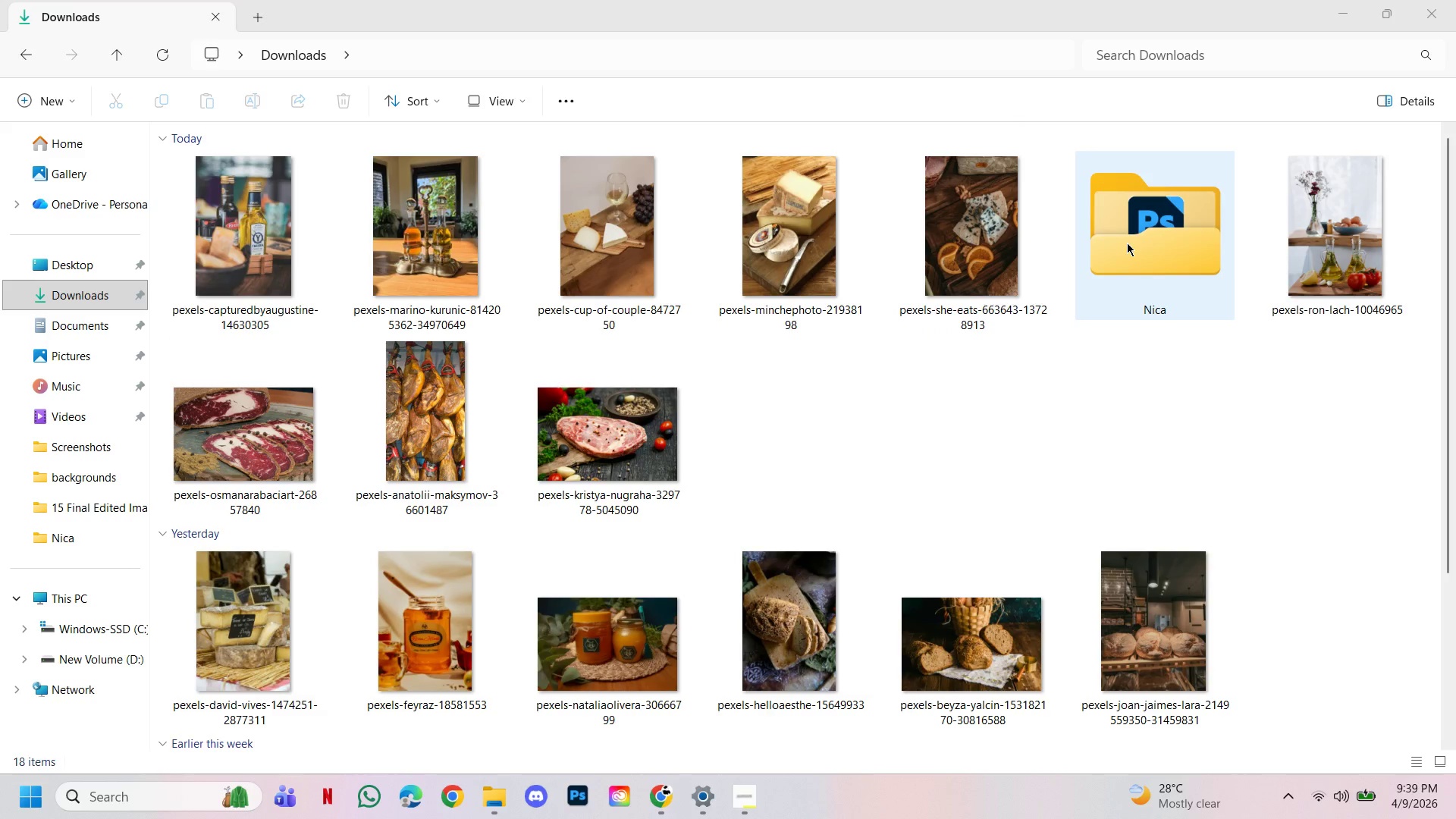 
double_click([1127, 242])
 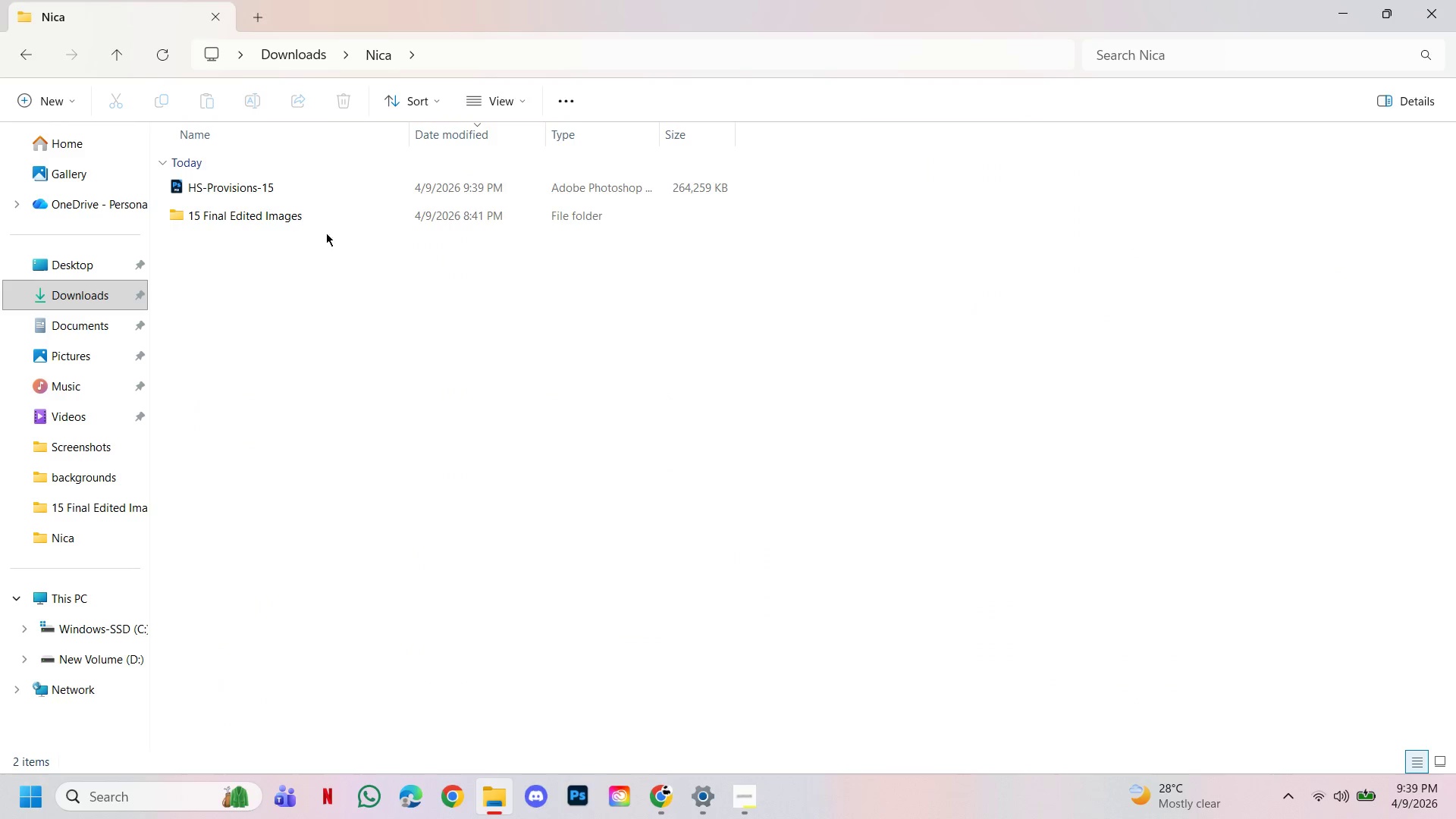 
double_click([320, 216])
 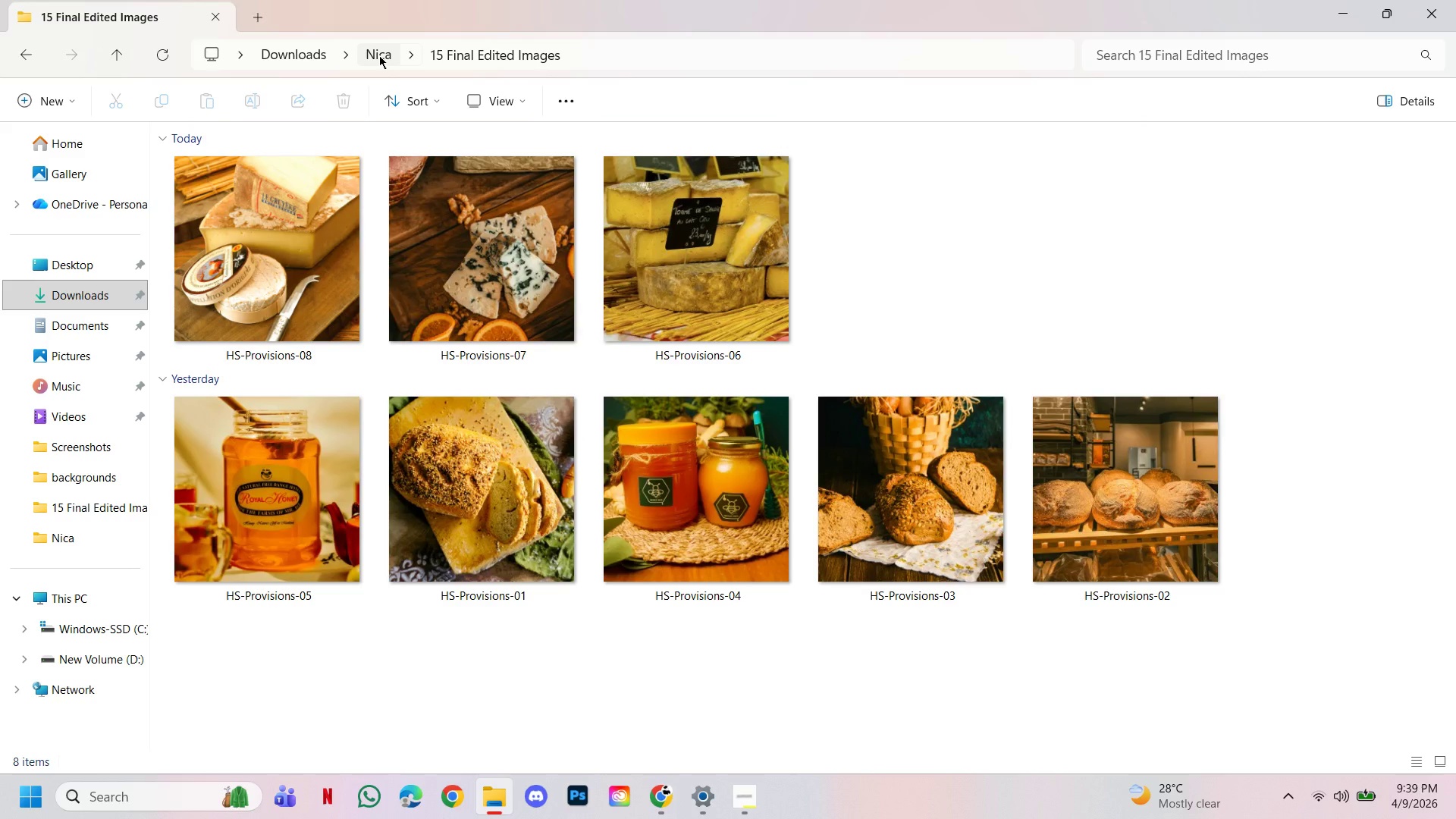 
wait(5.05)
 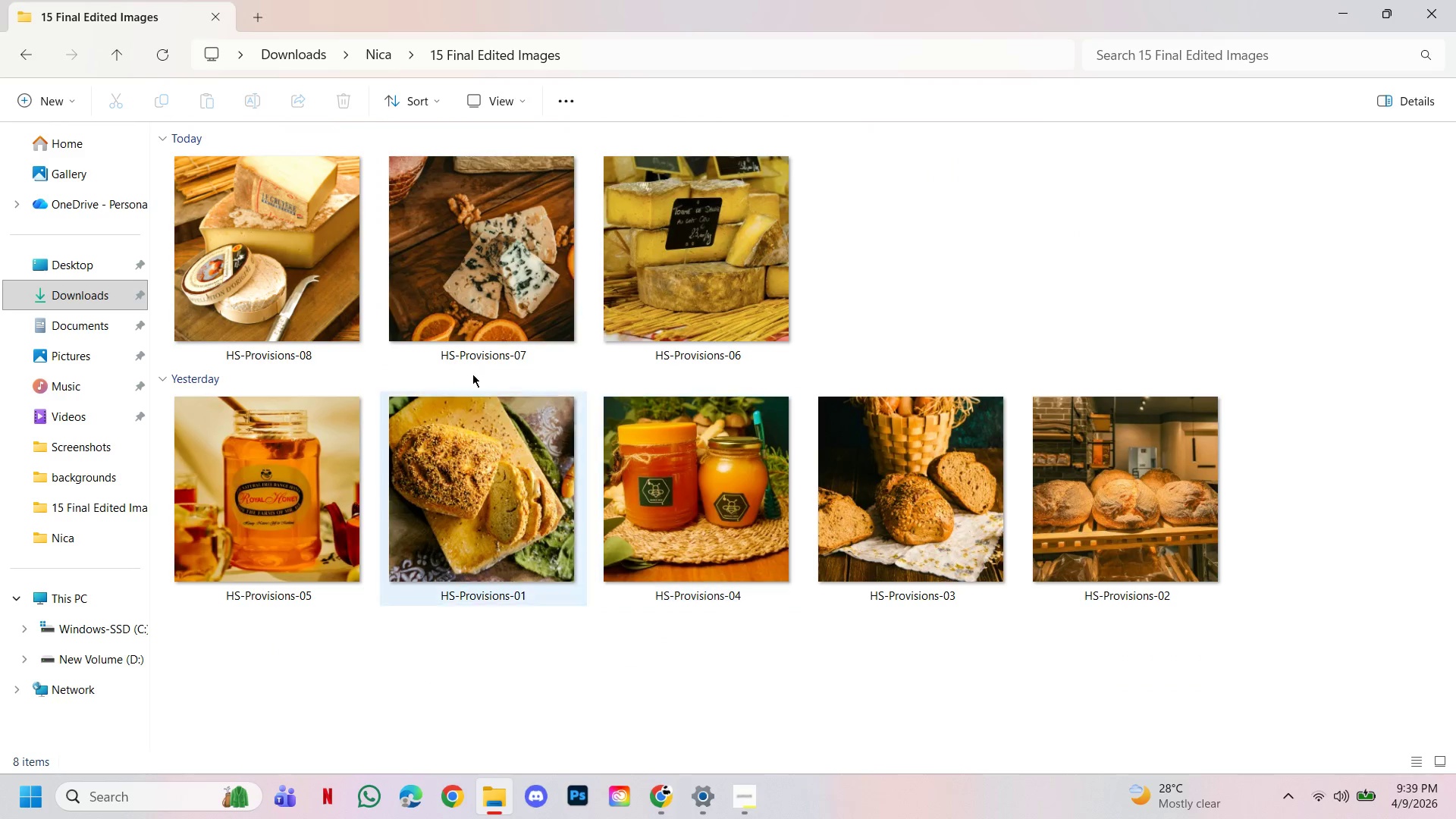 
left_click([379, 55])
 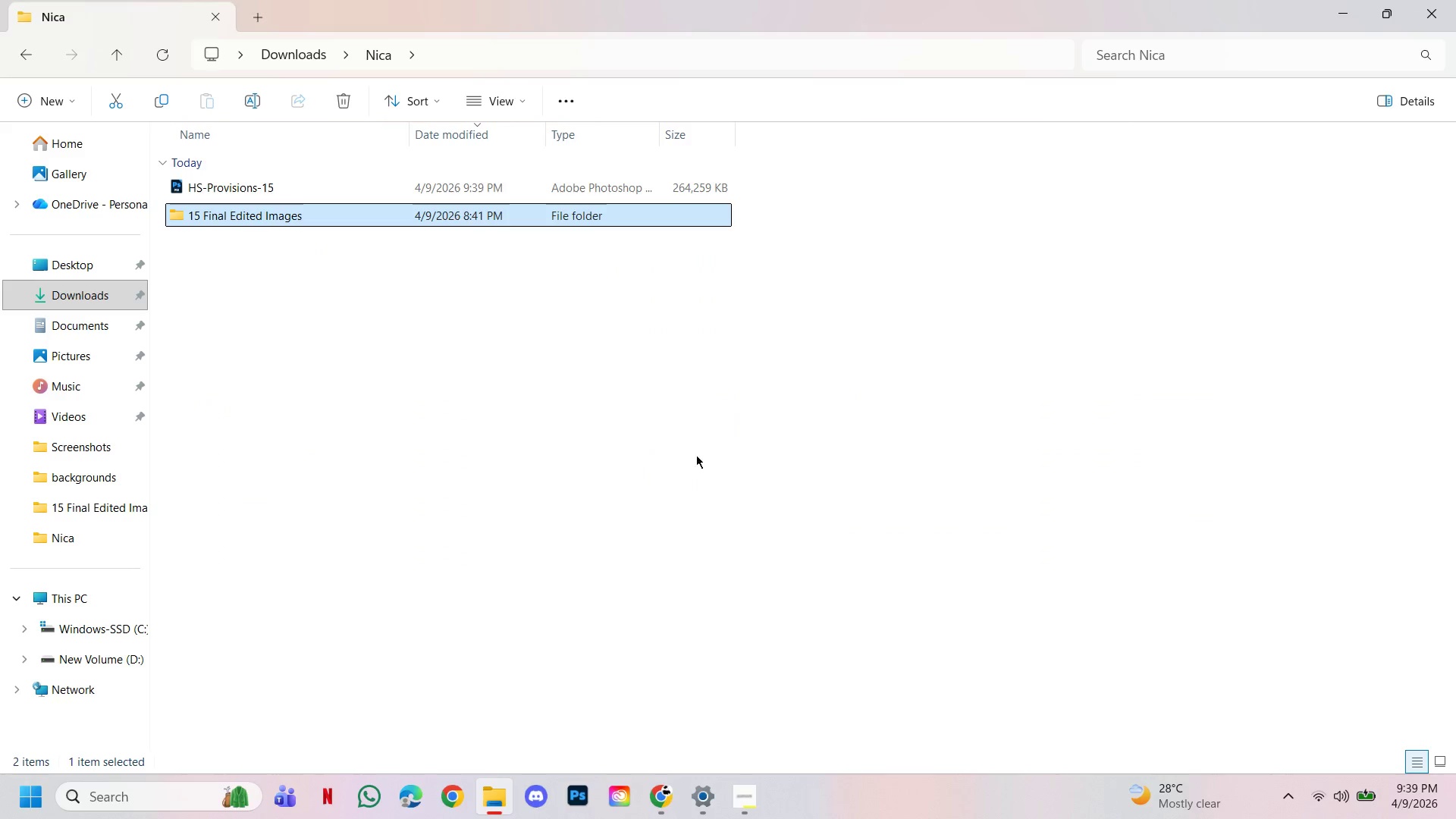 
left_click([686, 456])
 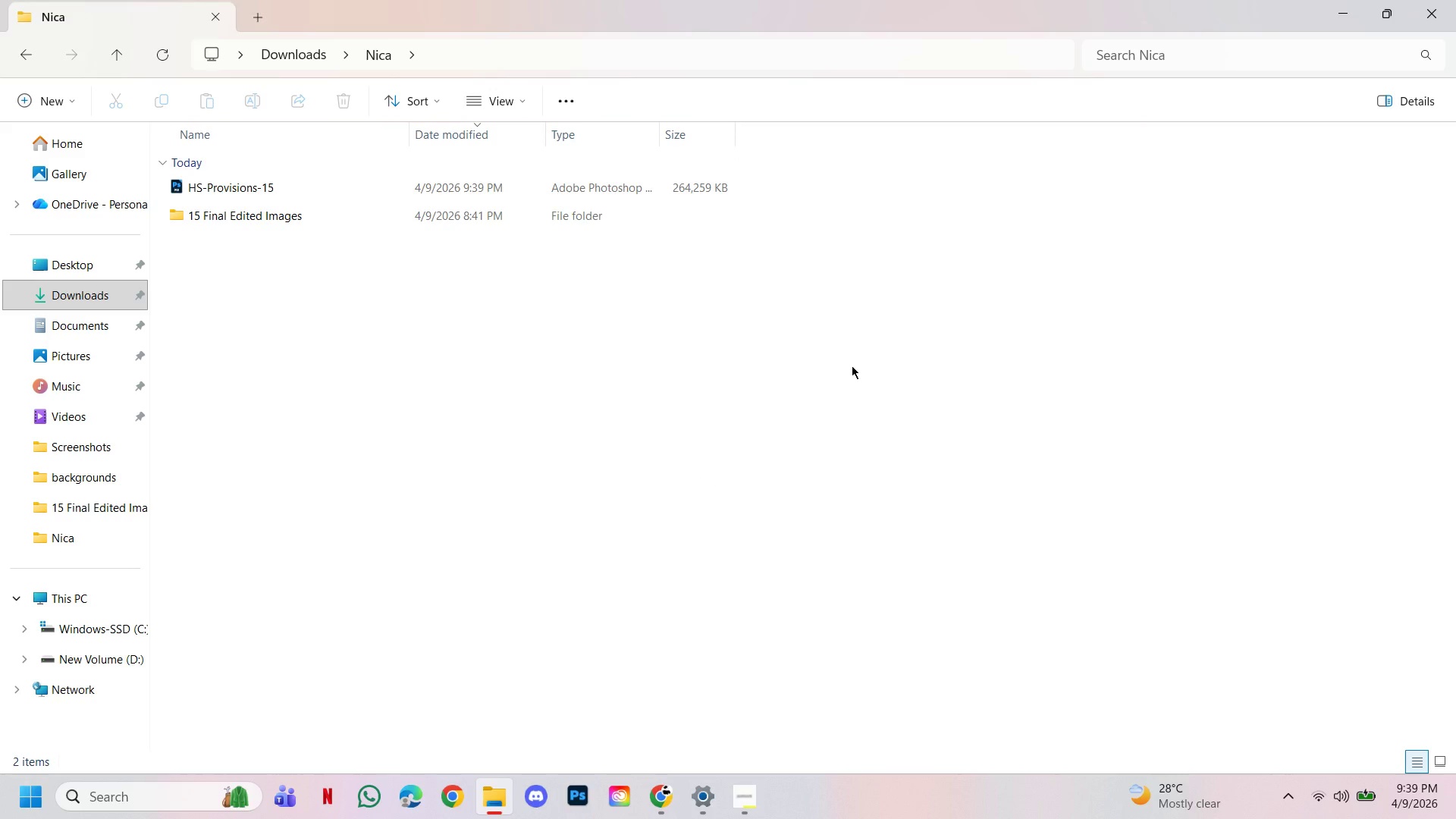 
wait(19.49)
 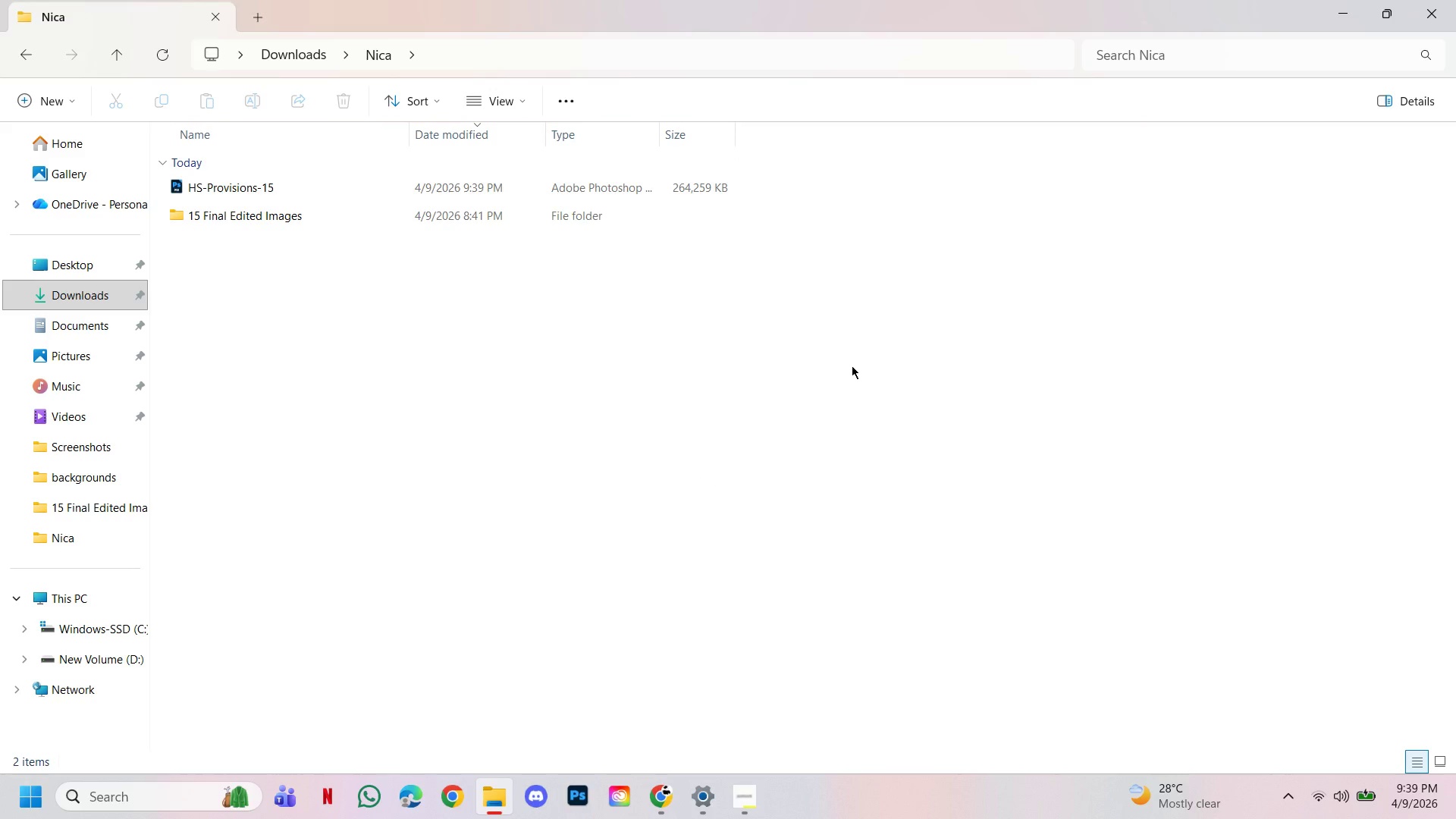 
left_click([661, 800])
 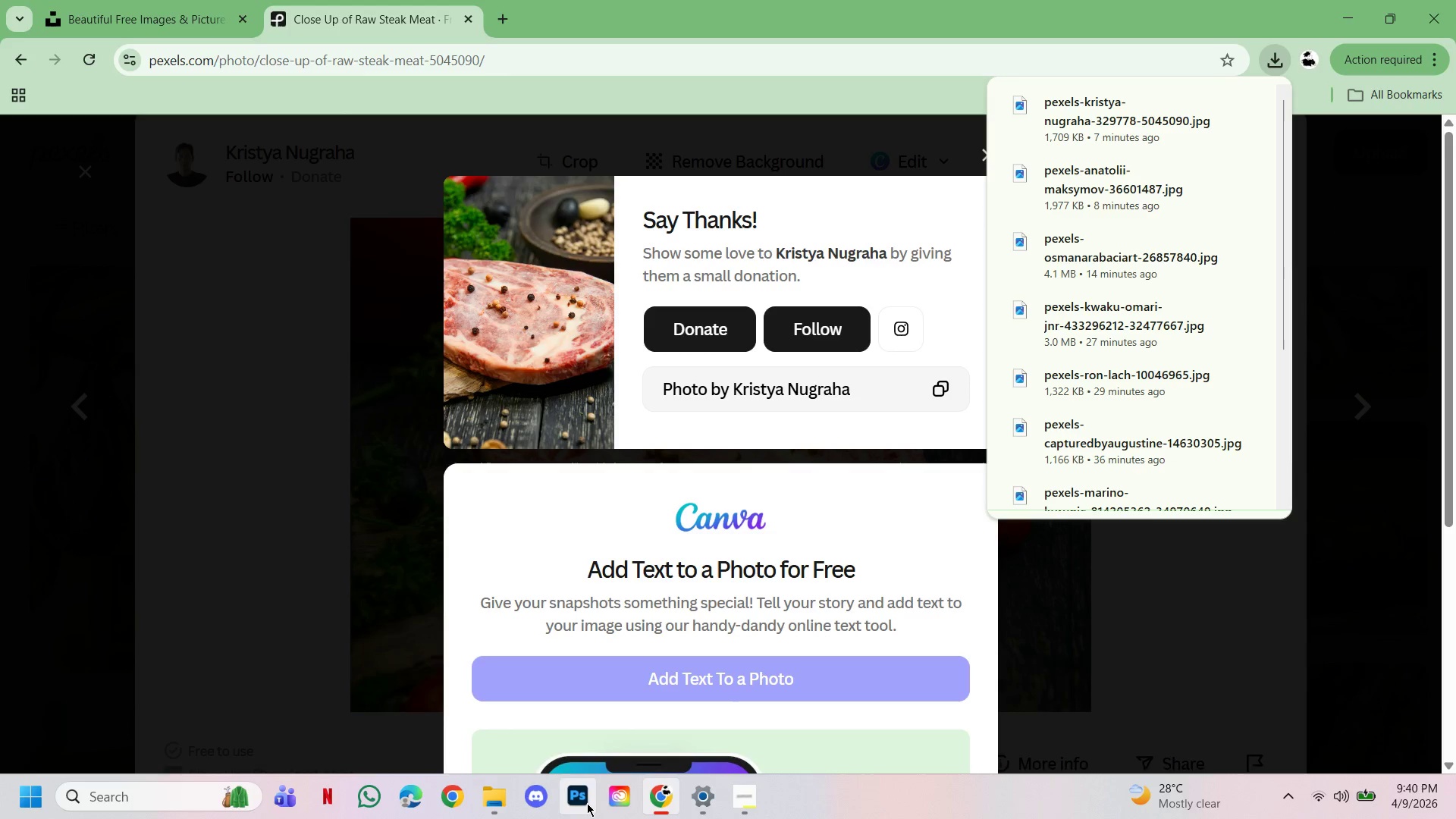 
left_click([576, 803])
 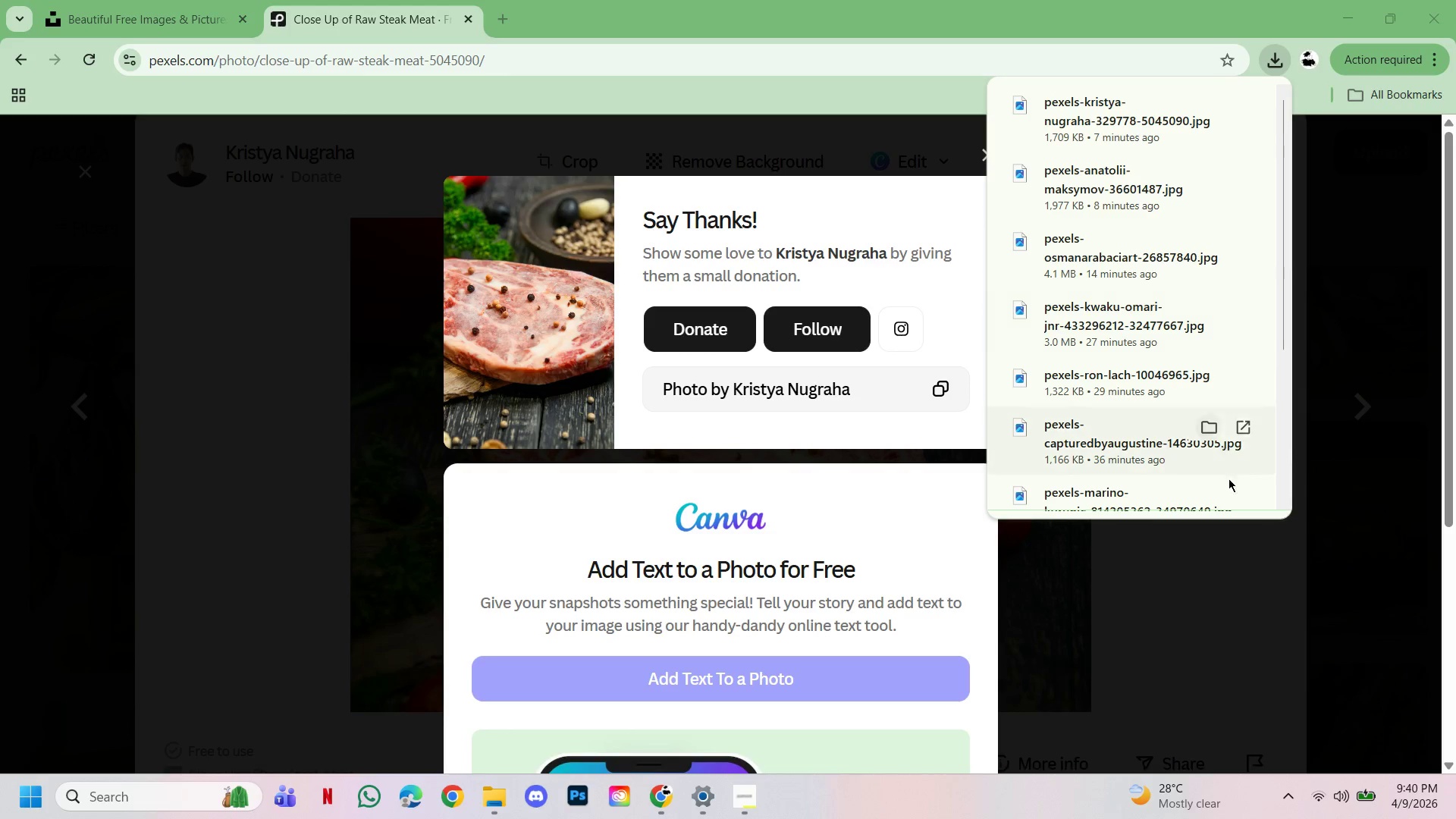 
left_click([1225, 577])
 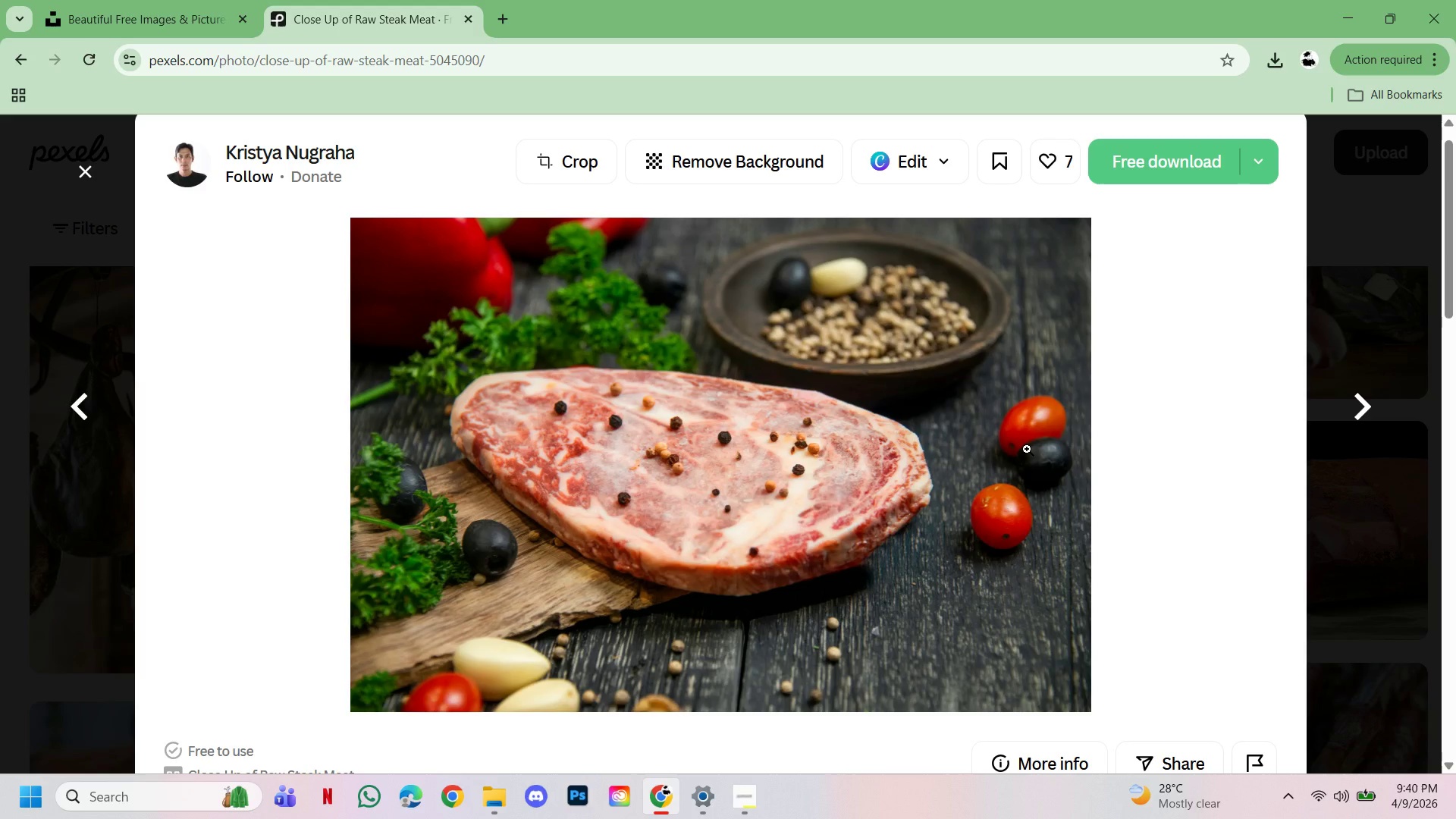 
wait(17.08)
 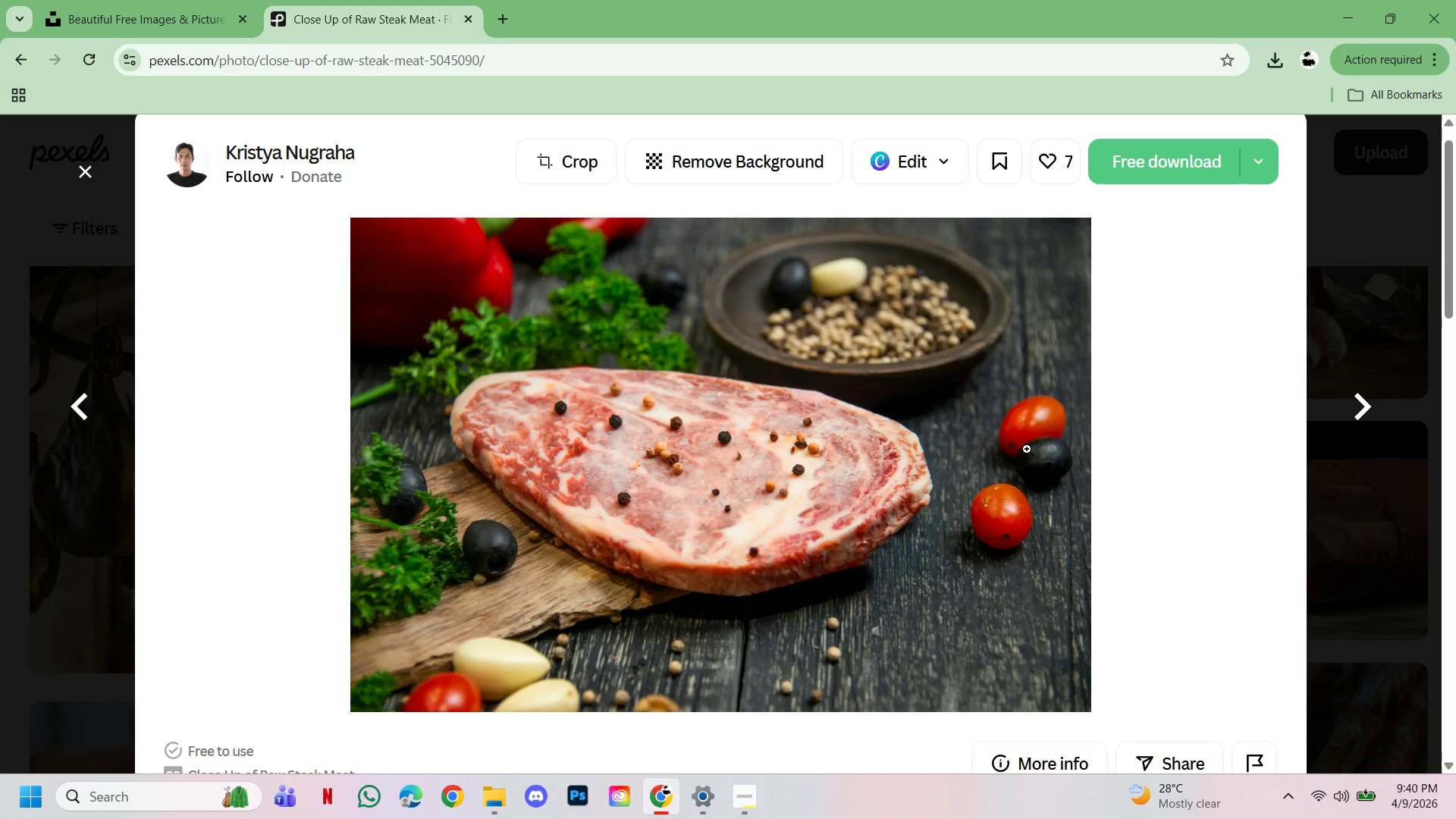 
scroll: coordinate [932, 441], scroll_direction: down, amount: 3.0
 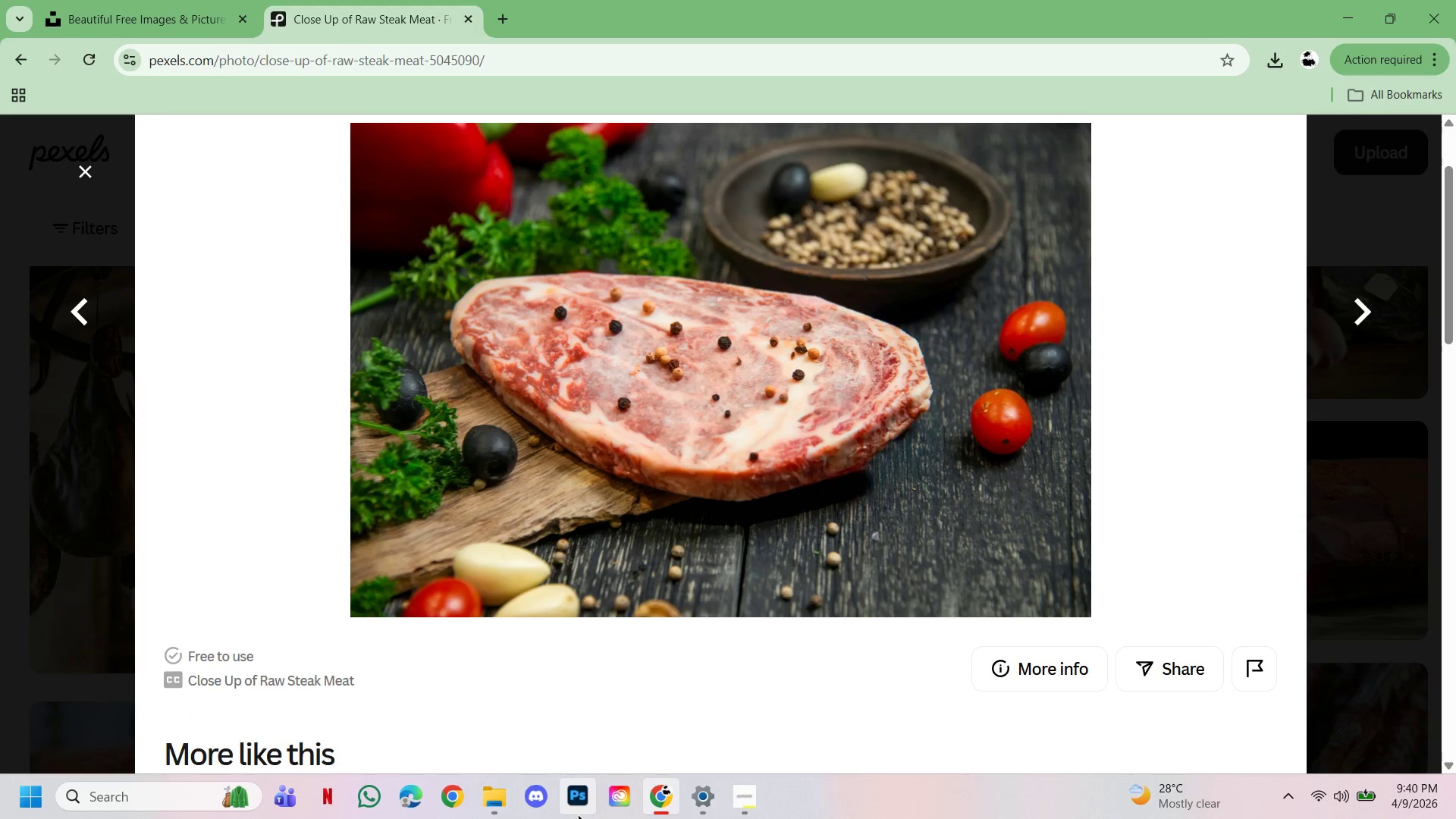 
left_click([578, 814])
 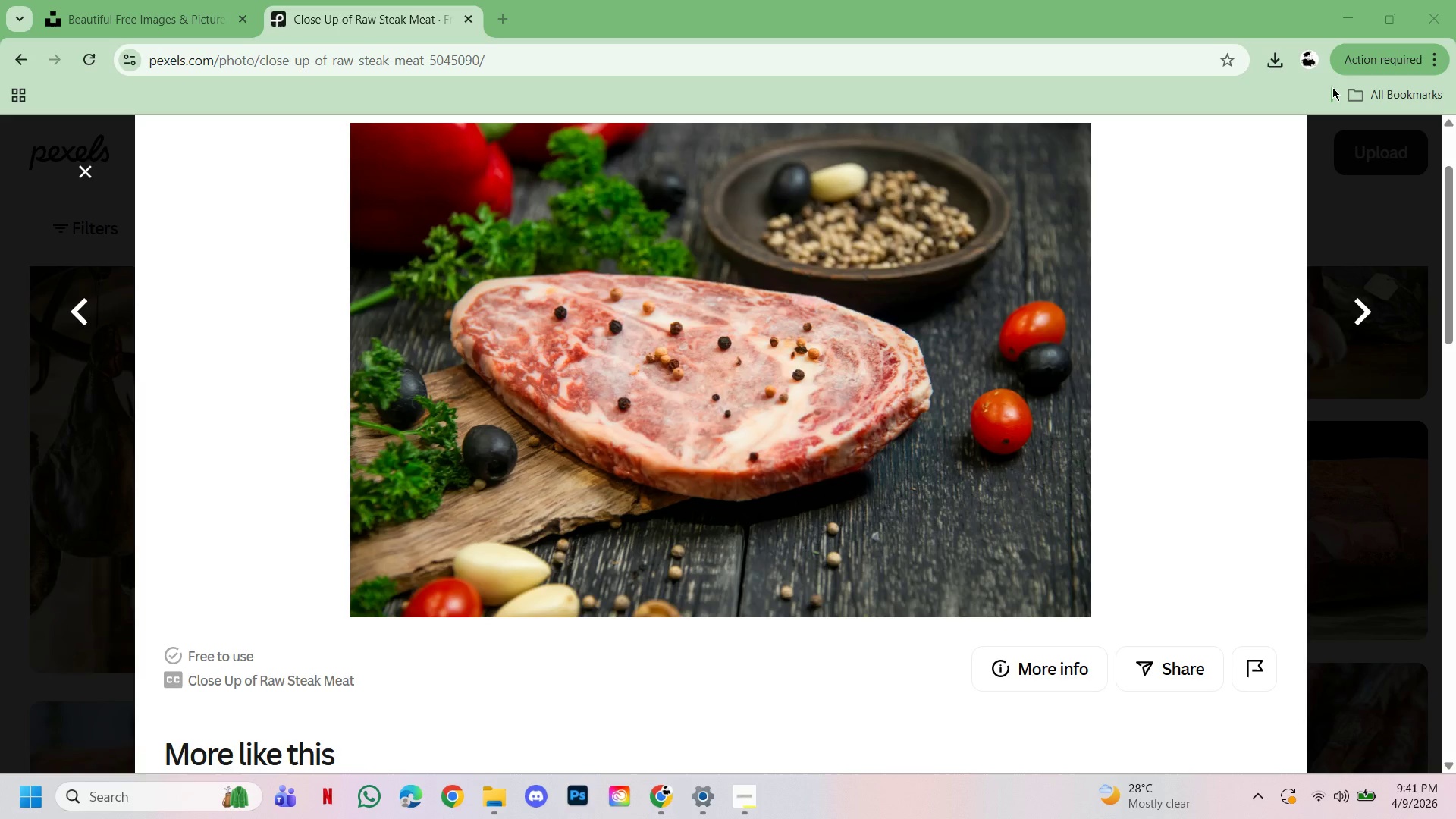 
wait(88.11)
 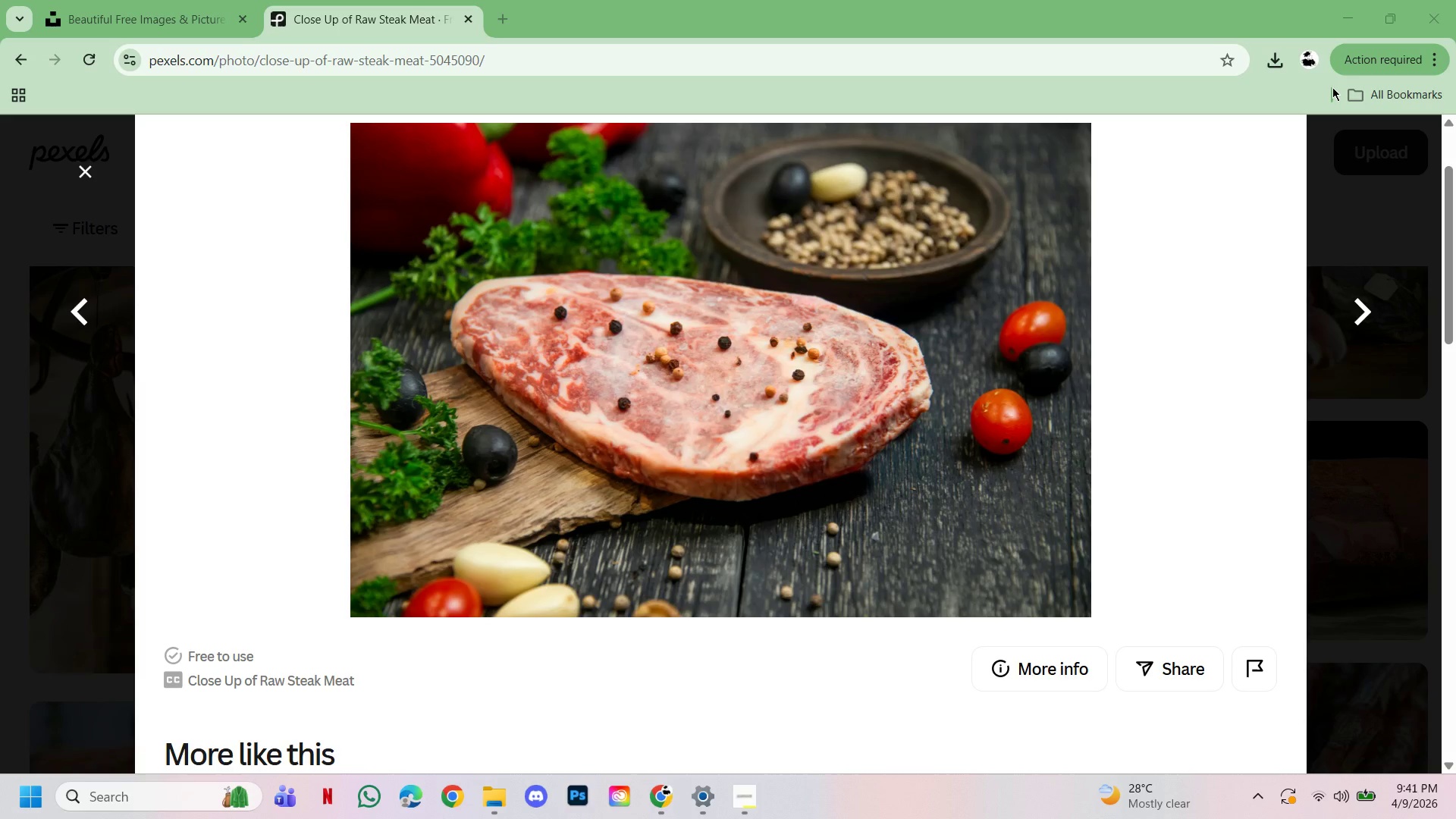 
left_click([1356, 17])
 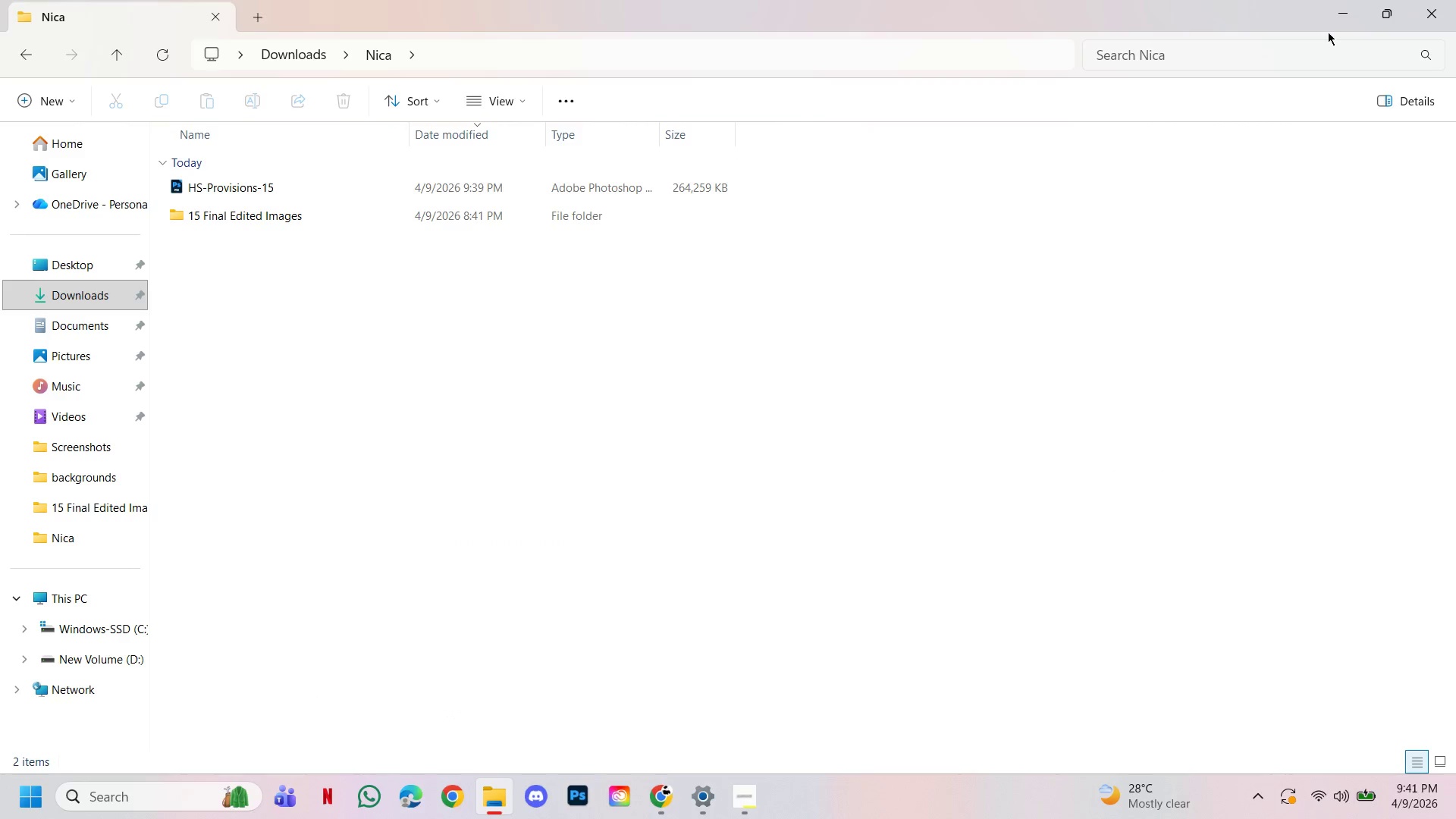 
left_click([1352, 0])